 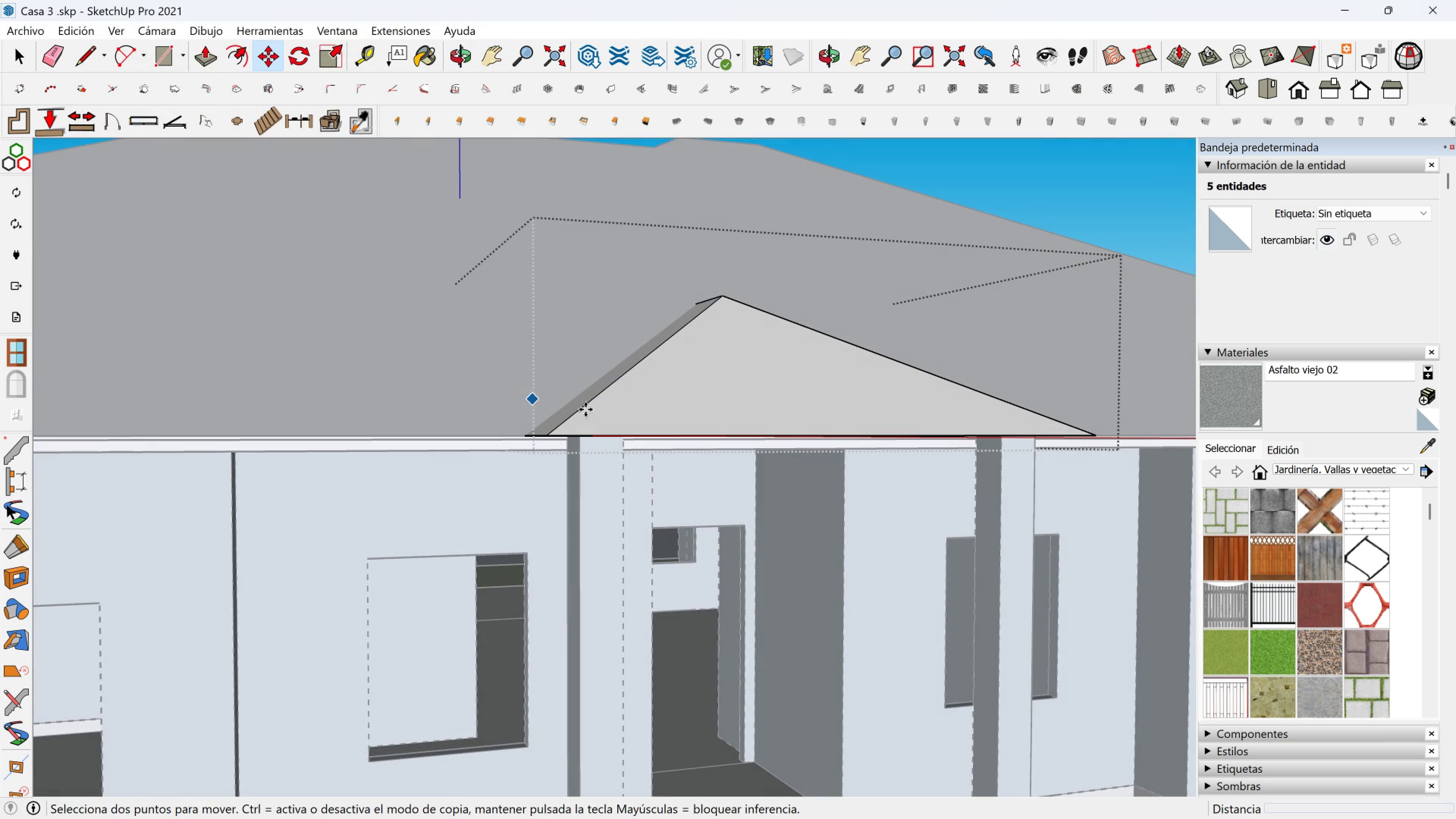 
left_click([581, 588])
 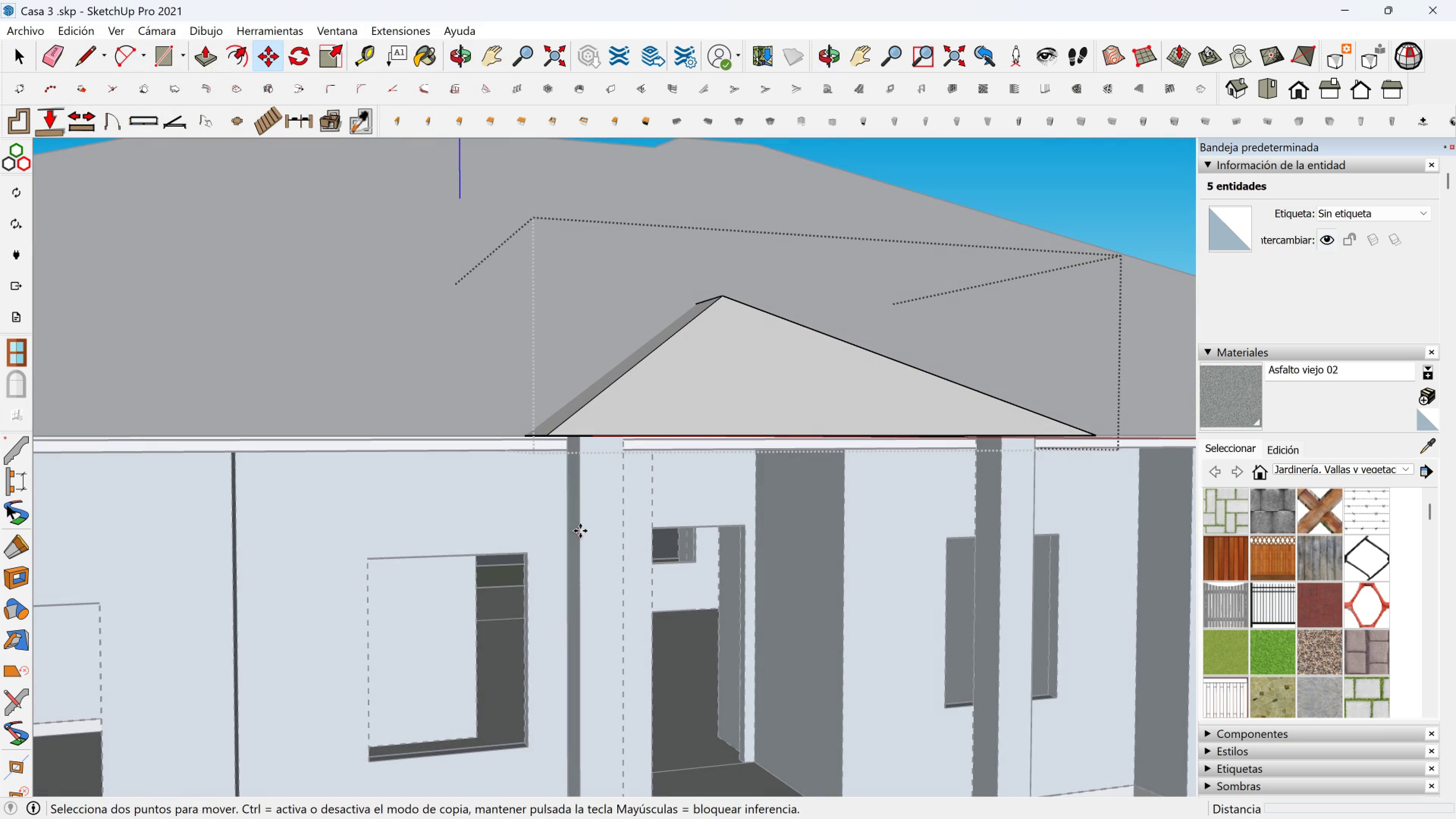 
key(Escape)
 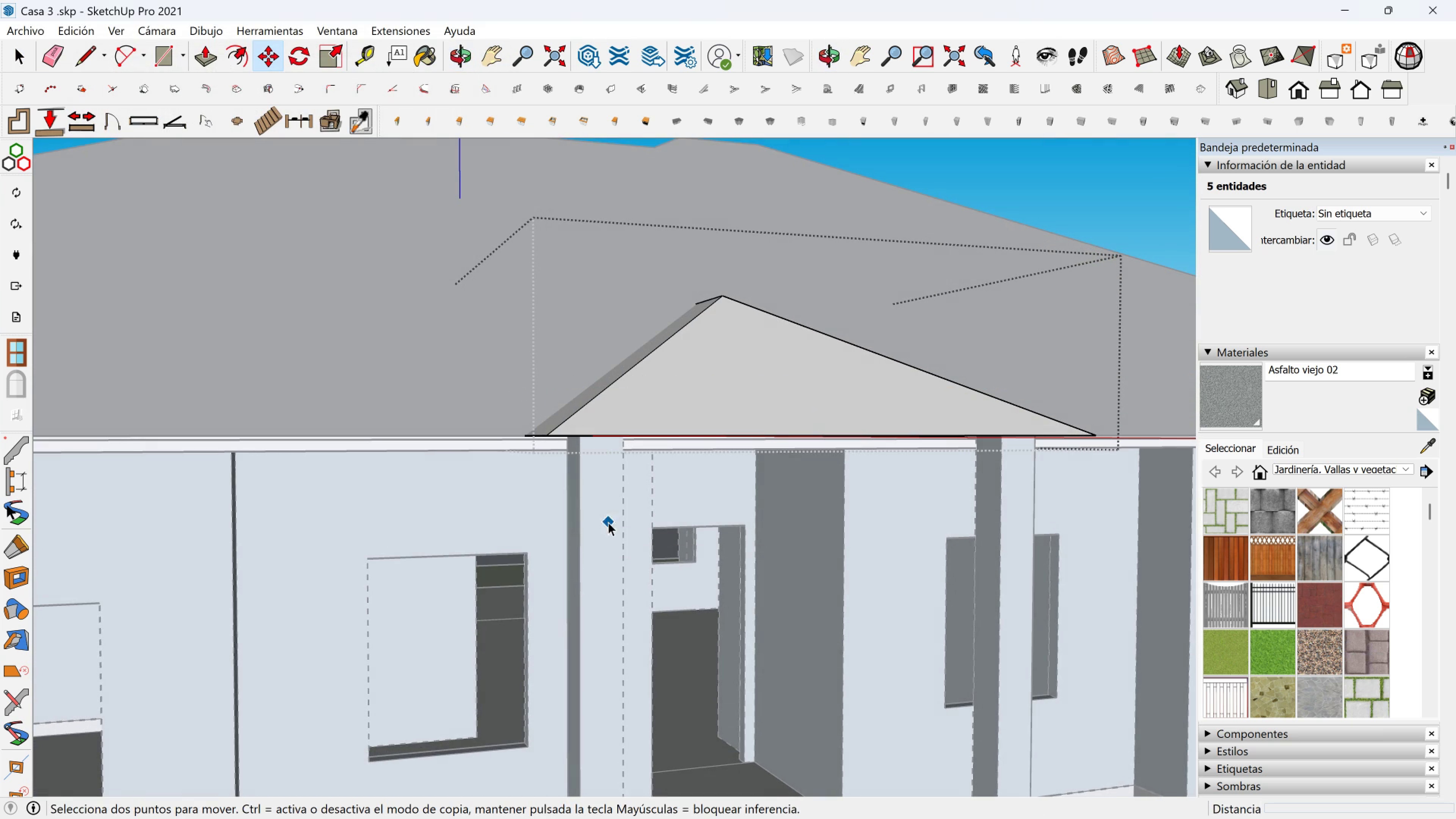 
key(Space)
 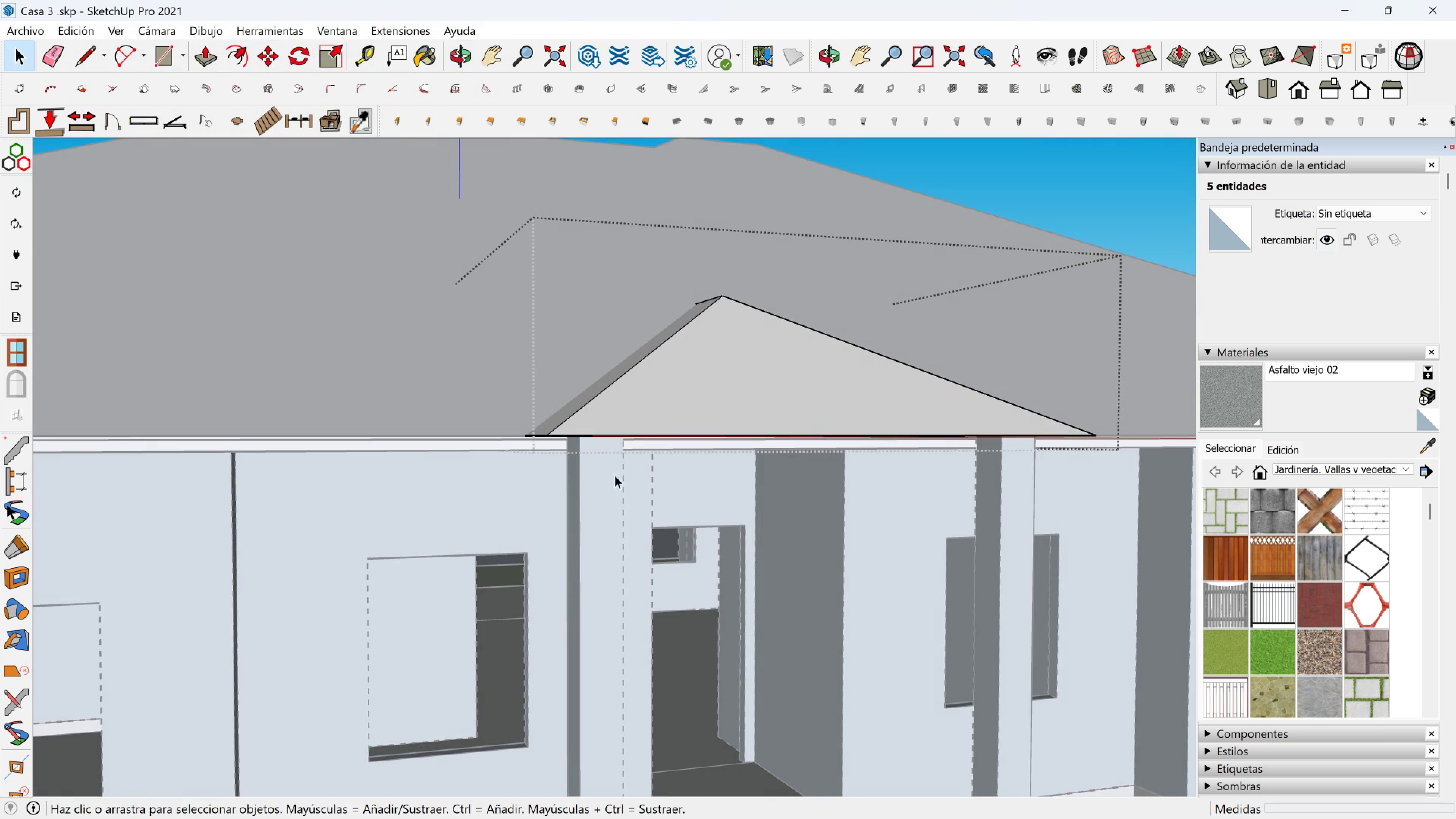 
key(Escape)
 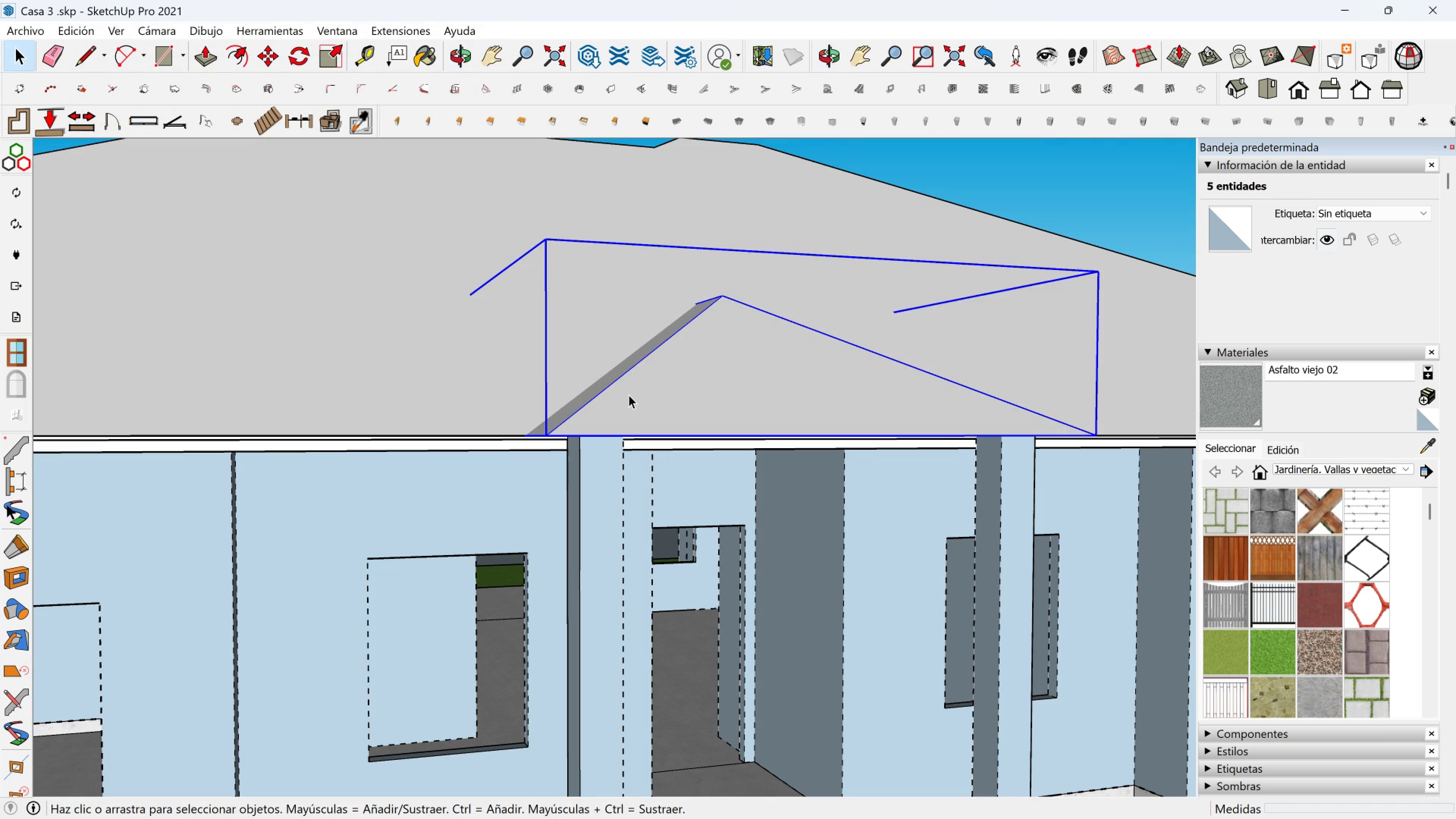 
left_click([629, 395])
 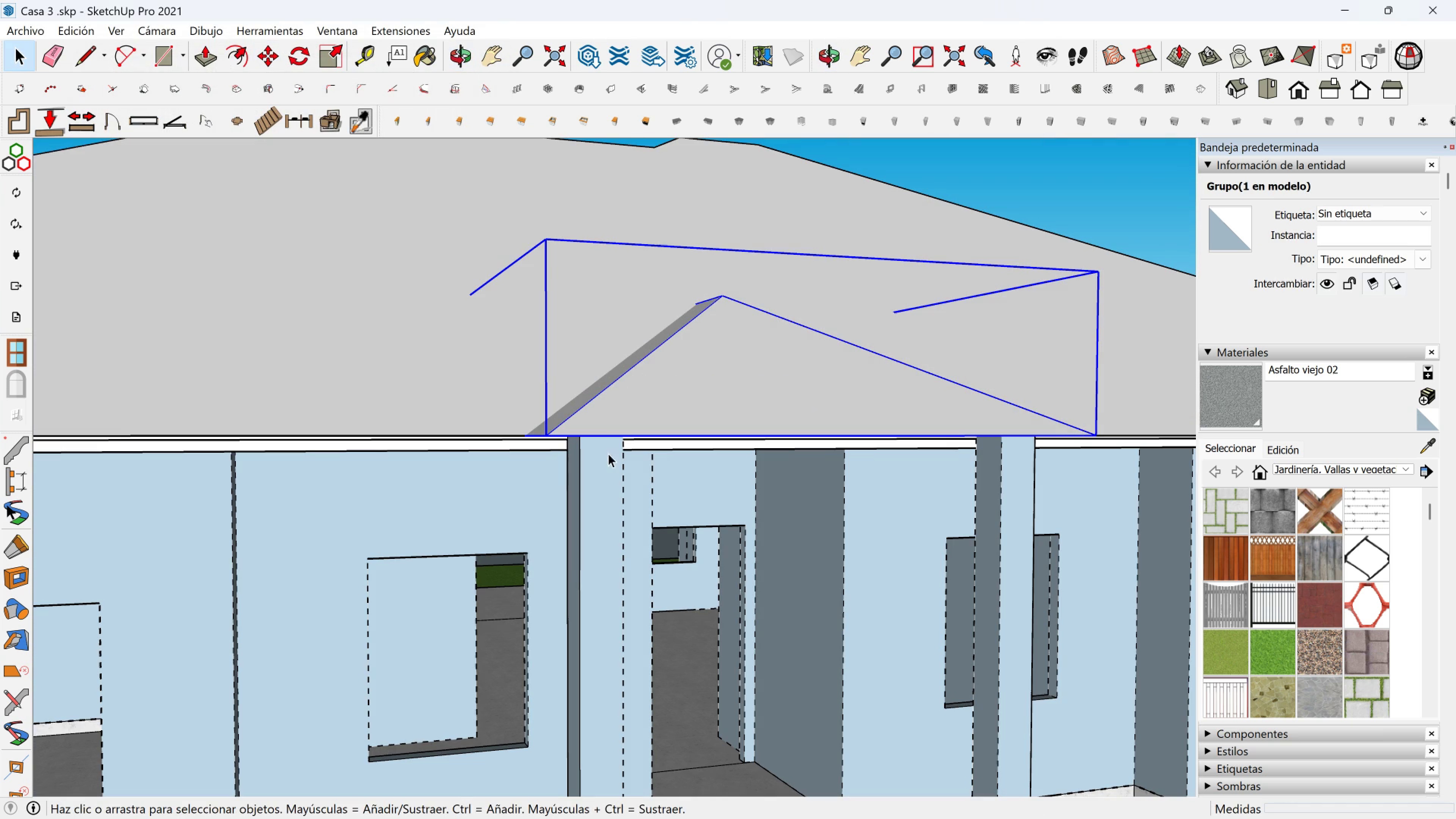 
key(M)
 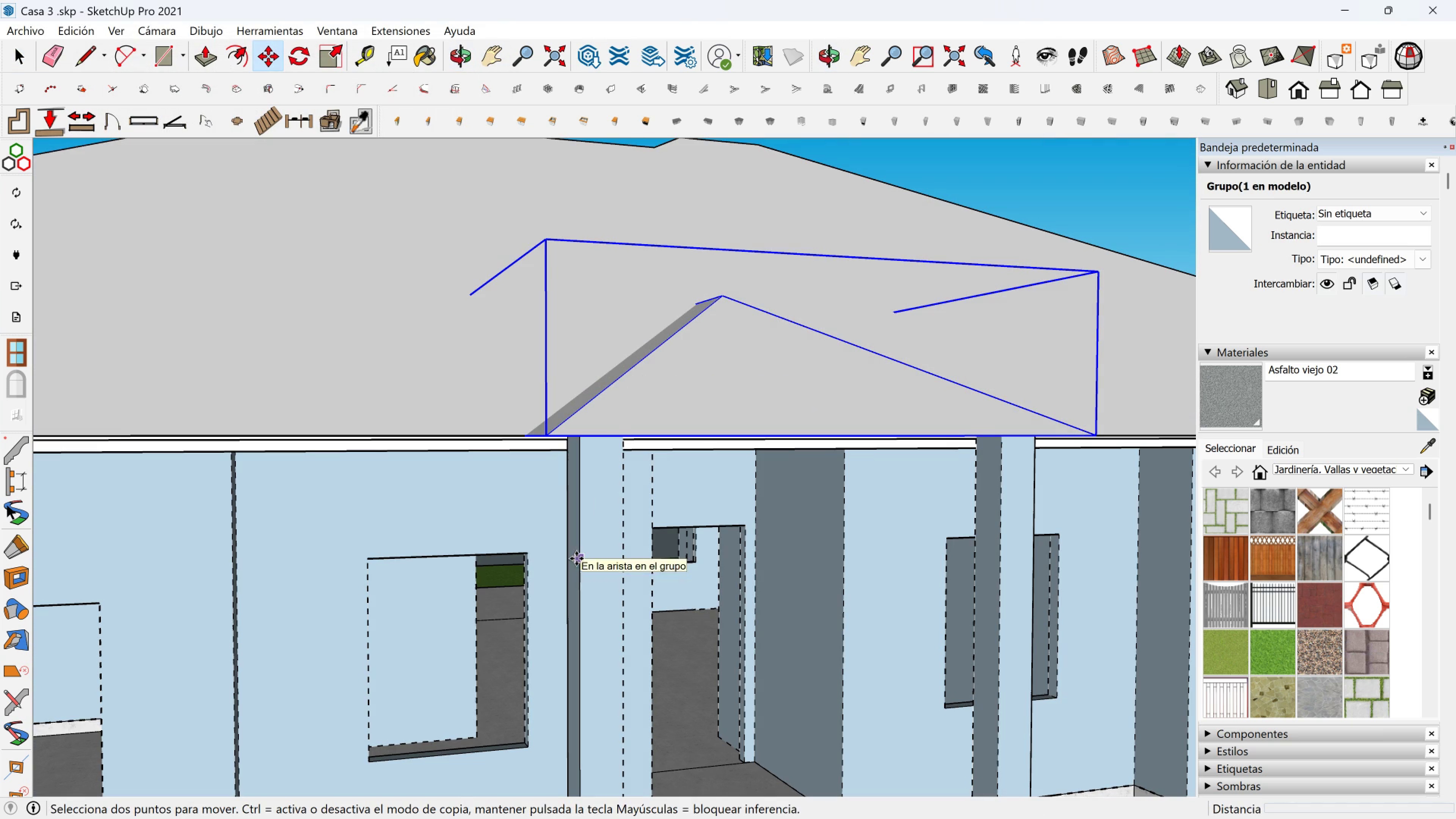 
left_click([576, 559])
 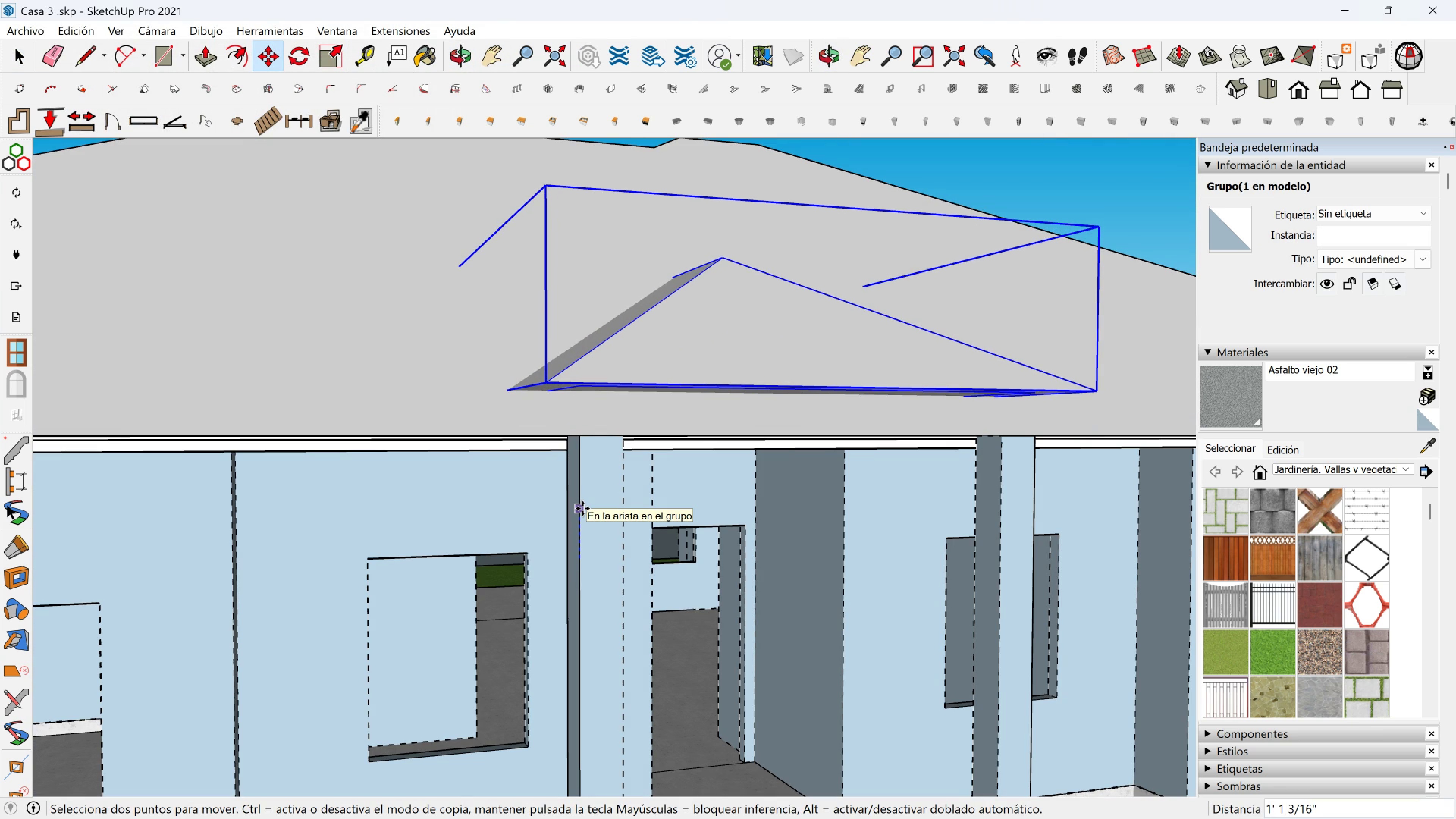 
type(24)
 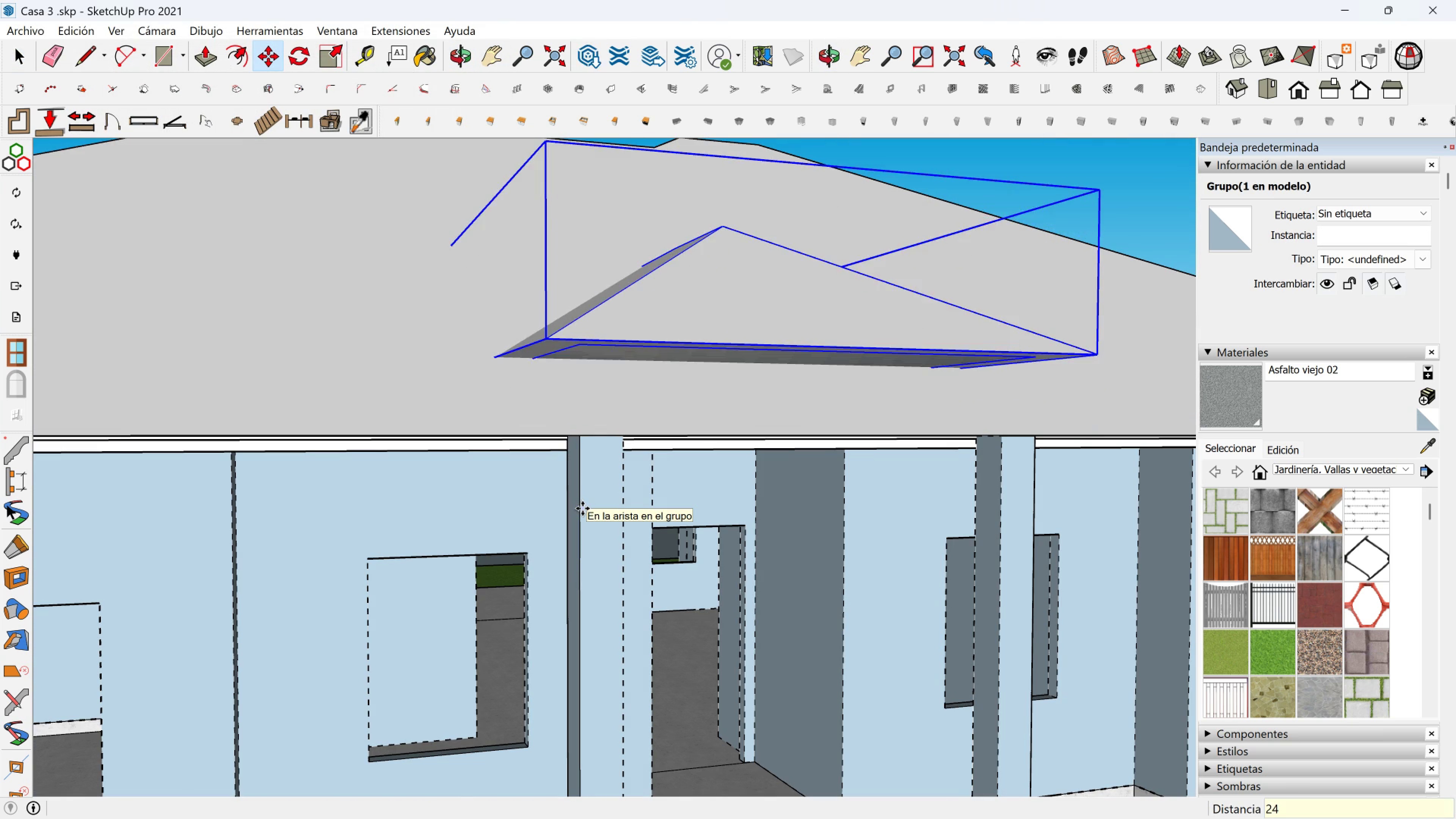 
key(Enter)
 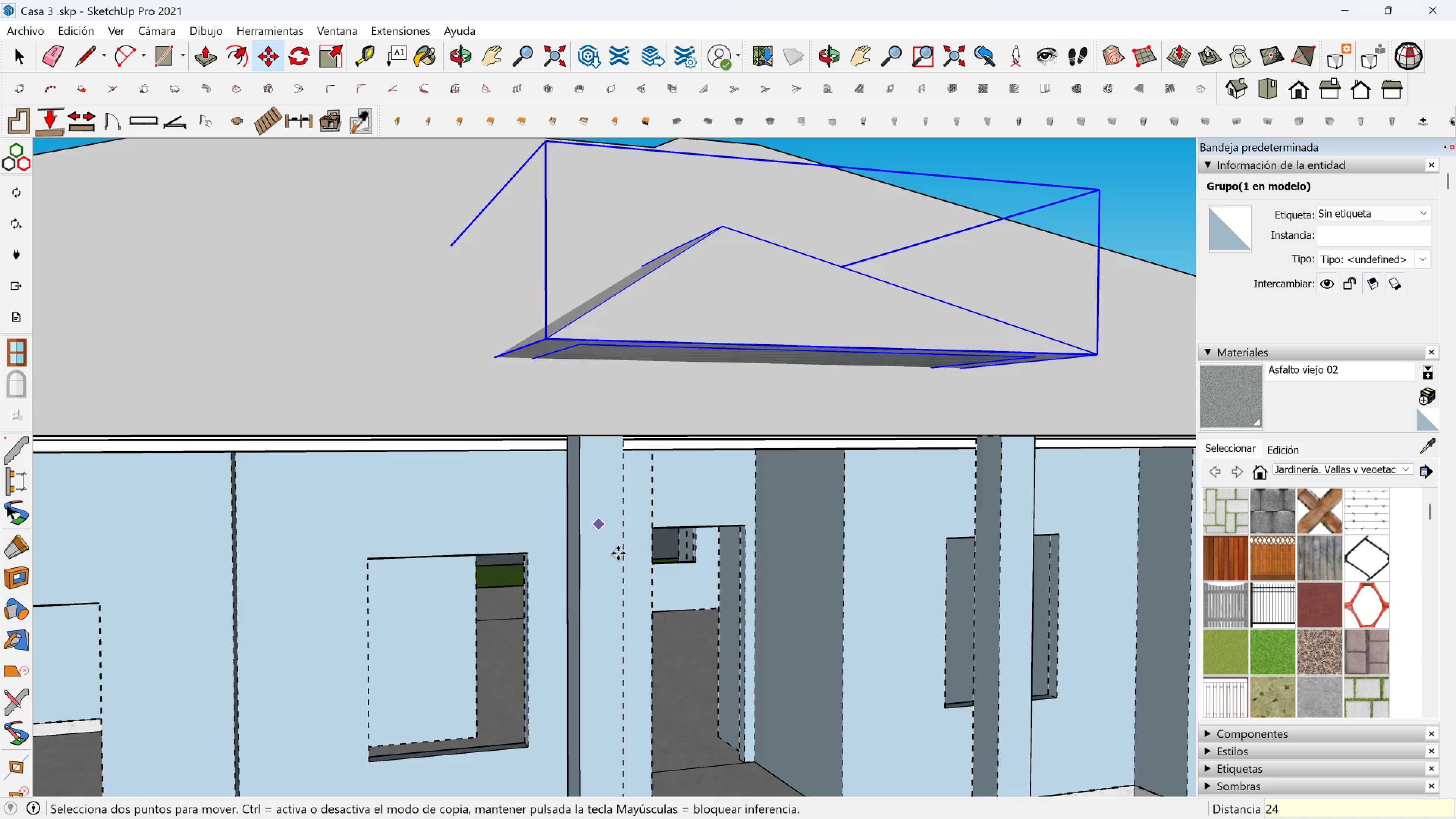 
scroll: coordinate [619, 534], scroll_direction: down, amount: 2.0
 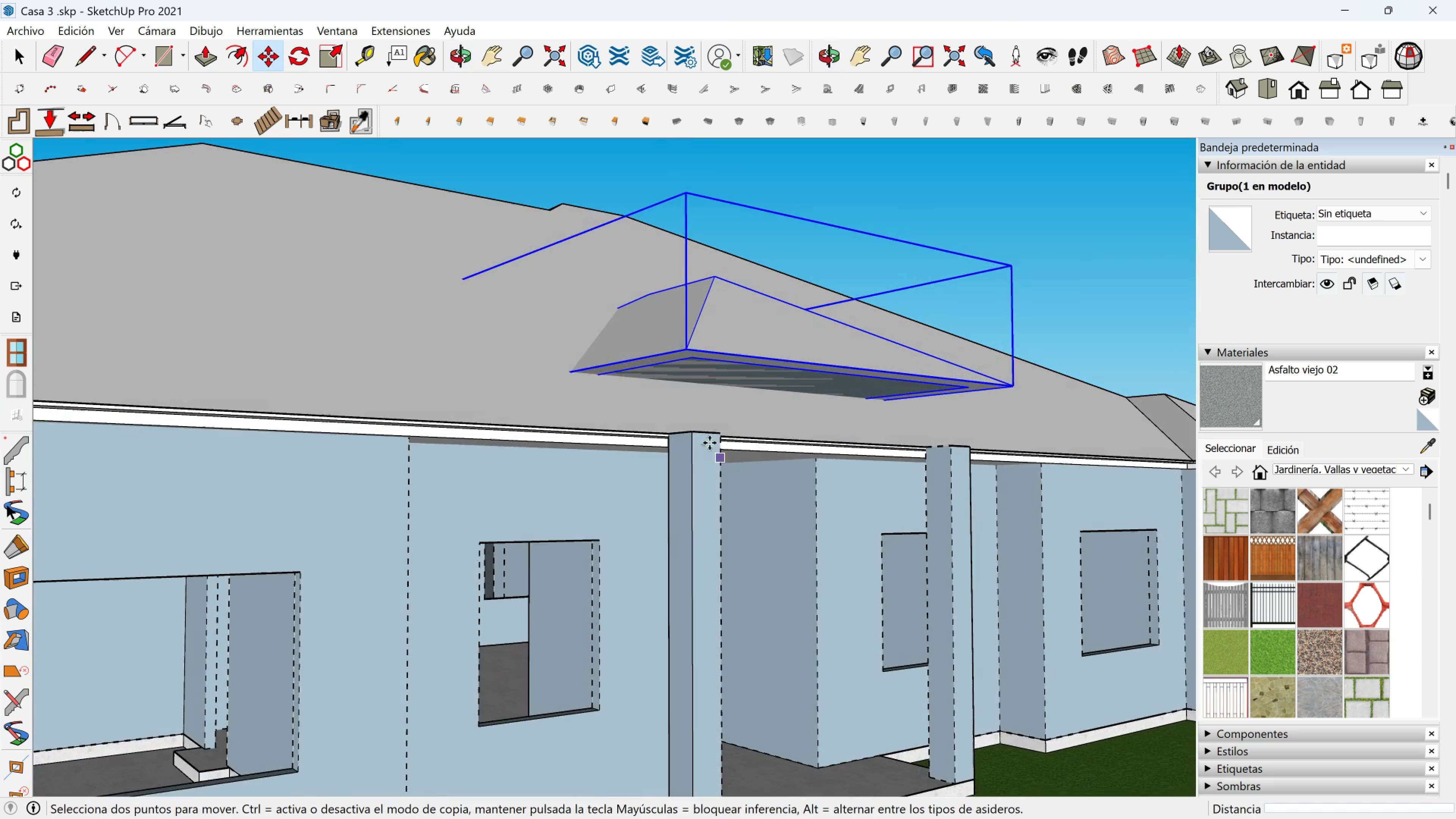 
scroll: coordinate [757, 384], scroll_direction: up, amount: 1.0
 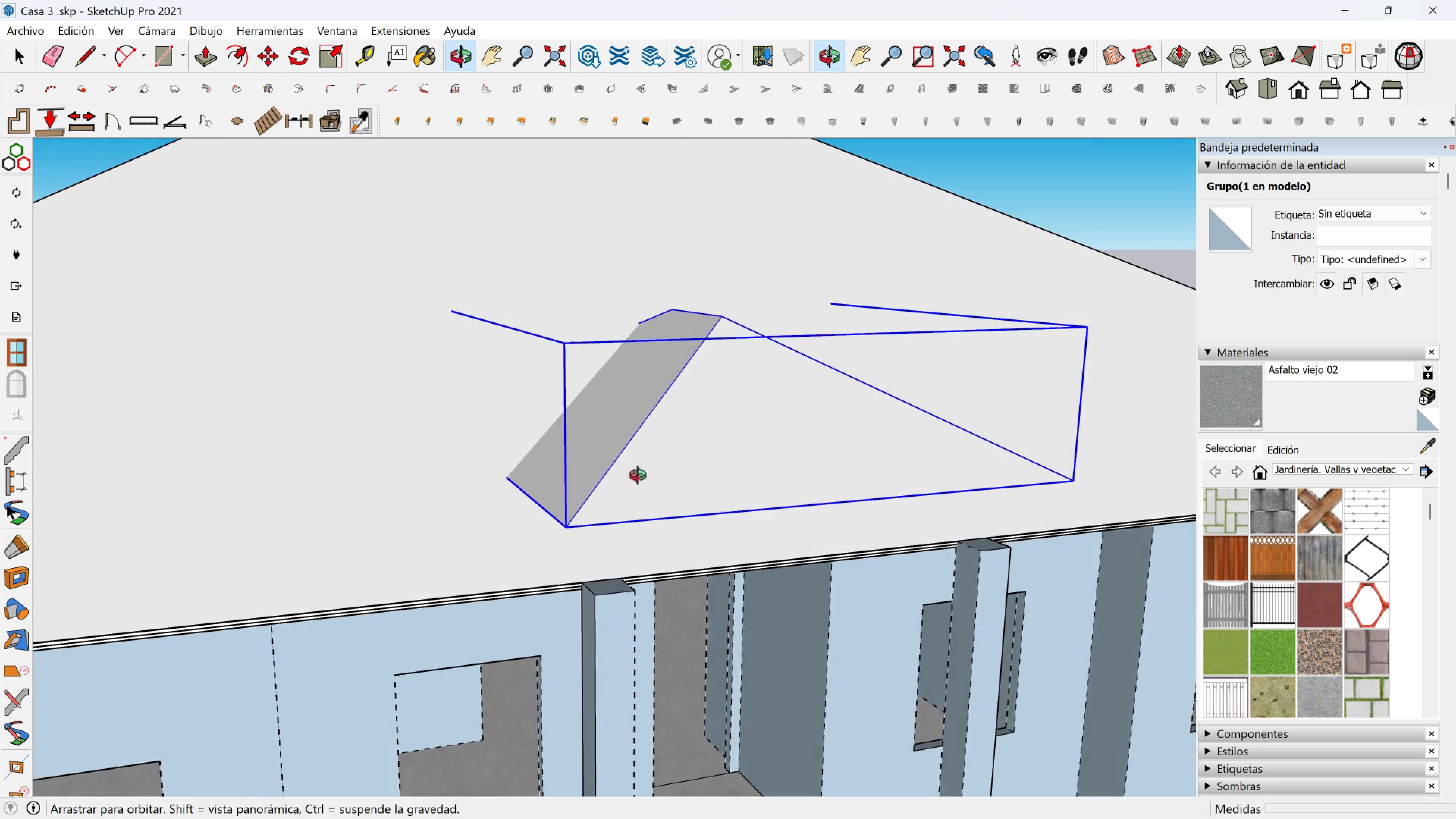 
scroll: coordinate [668, 496], scroll_direction: down, amount: 1.0
 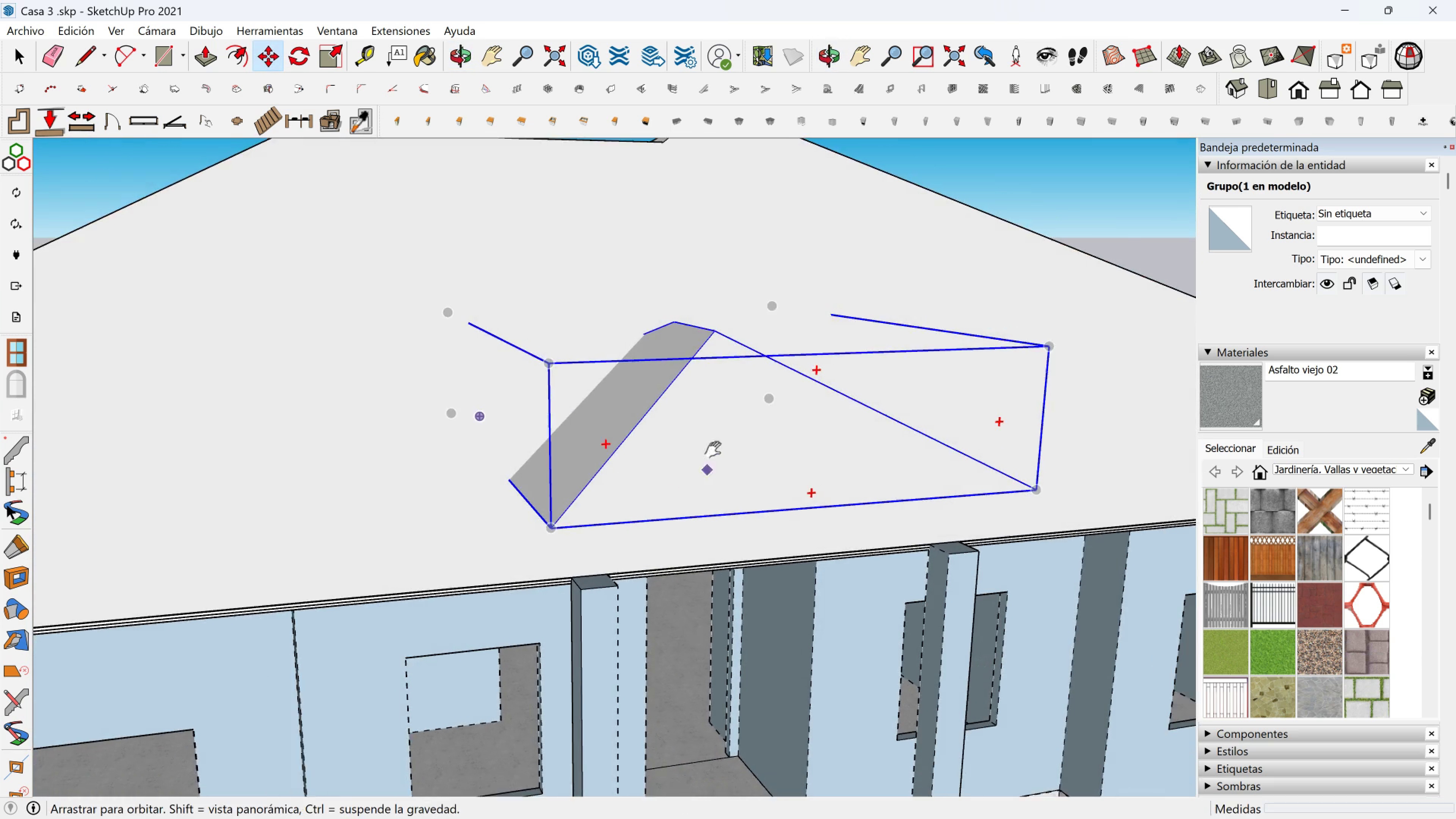 
key(Shift+ShiftLeft)
 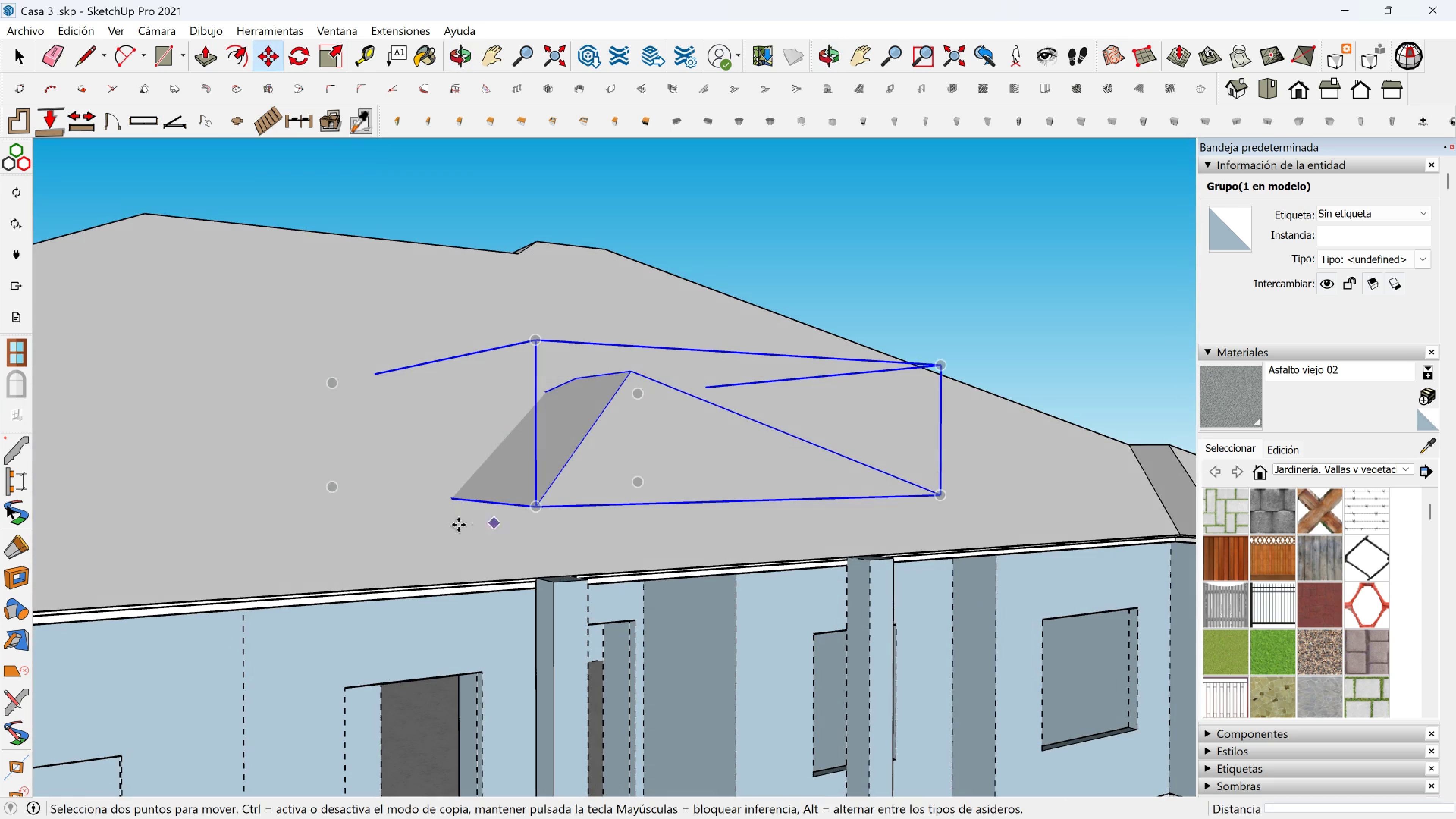 
left_click([532, 500])
 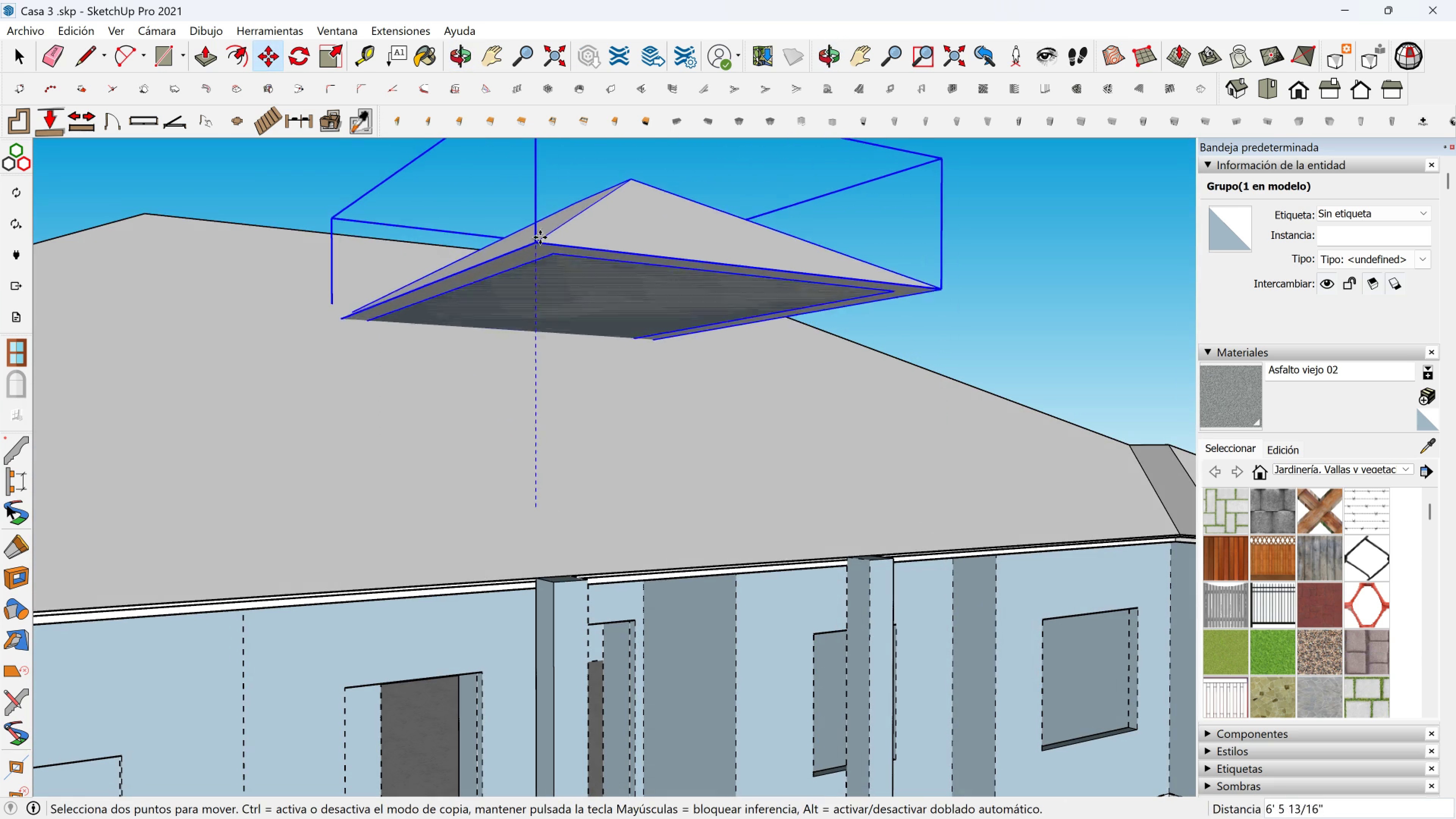 
left_click([540, 234])
 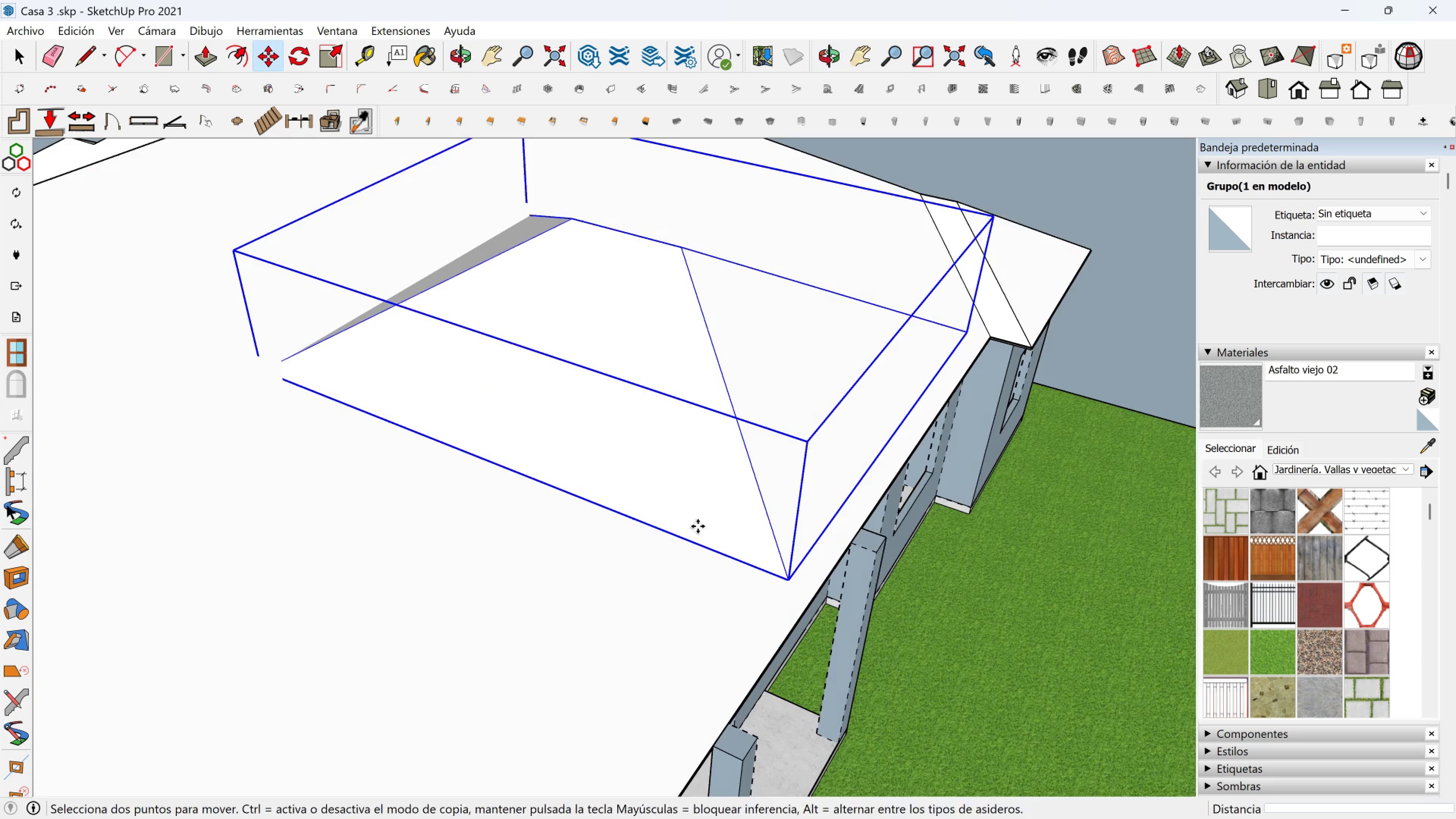 
key(Space)
 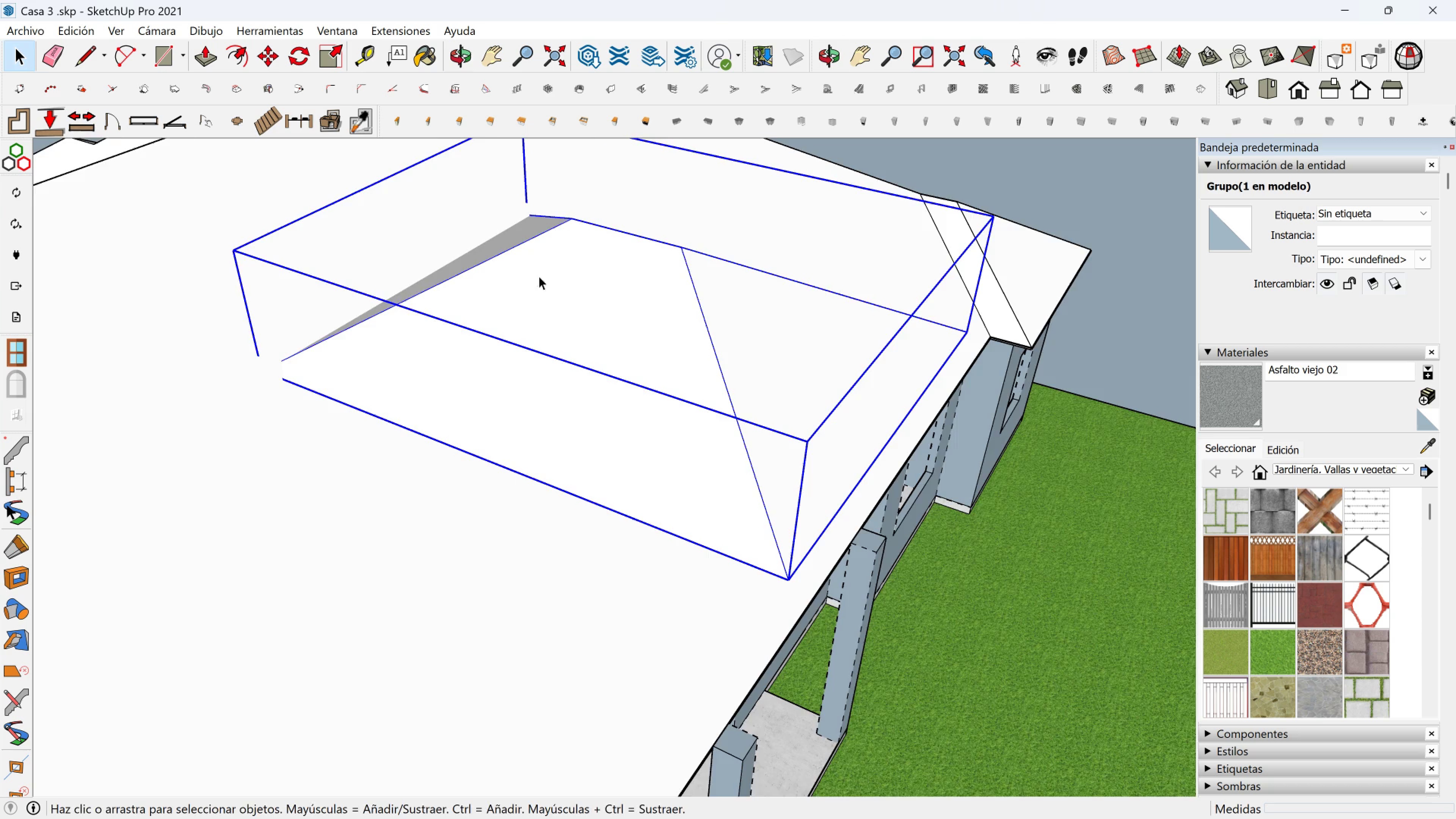 
key(Shift+ShiftLeft)
 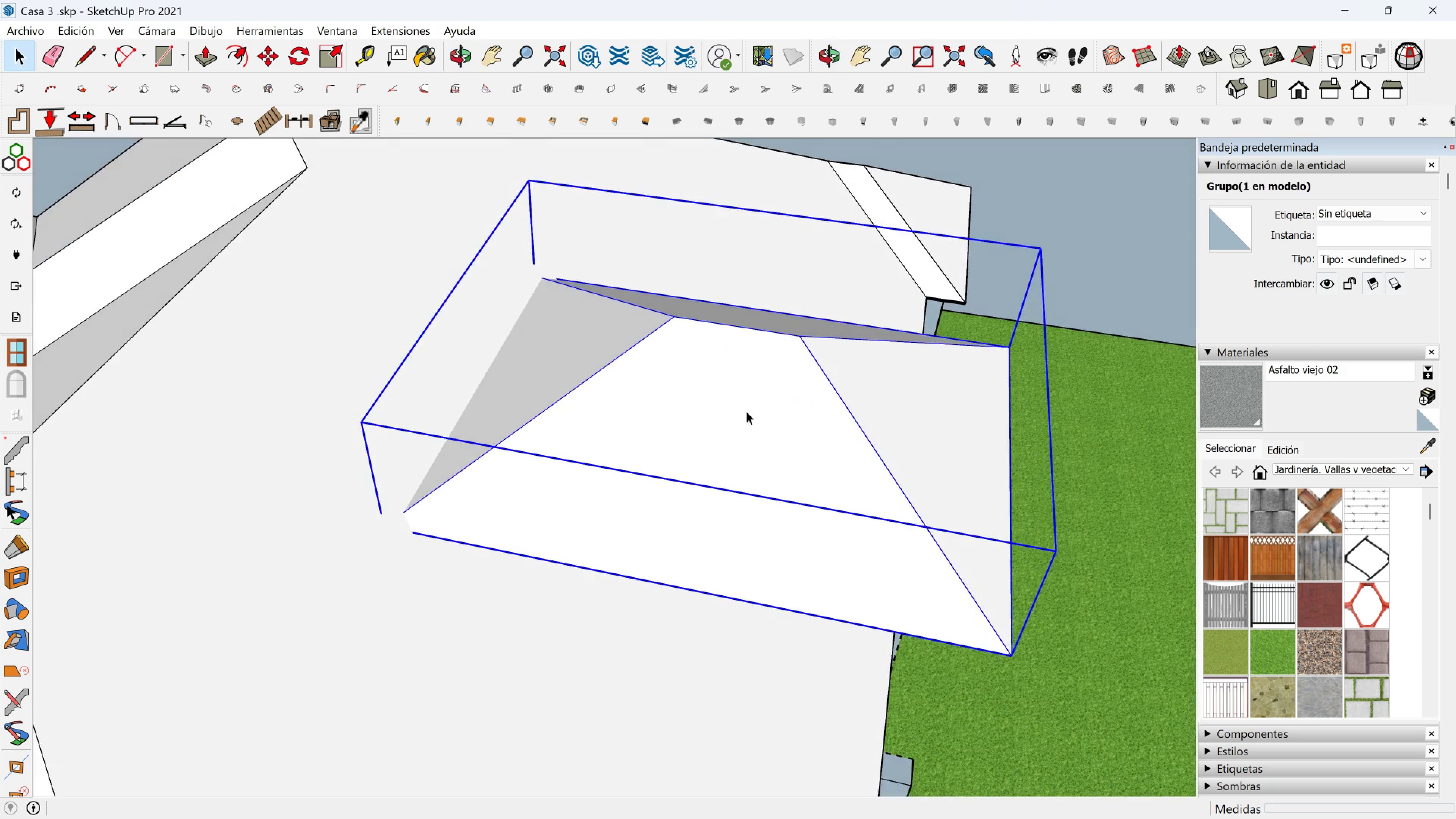 
scroll: coordinate [638, 373], scroll_direction: up, amount: 4.0
 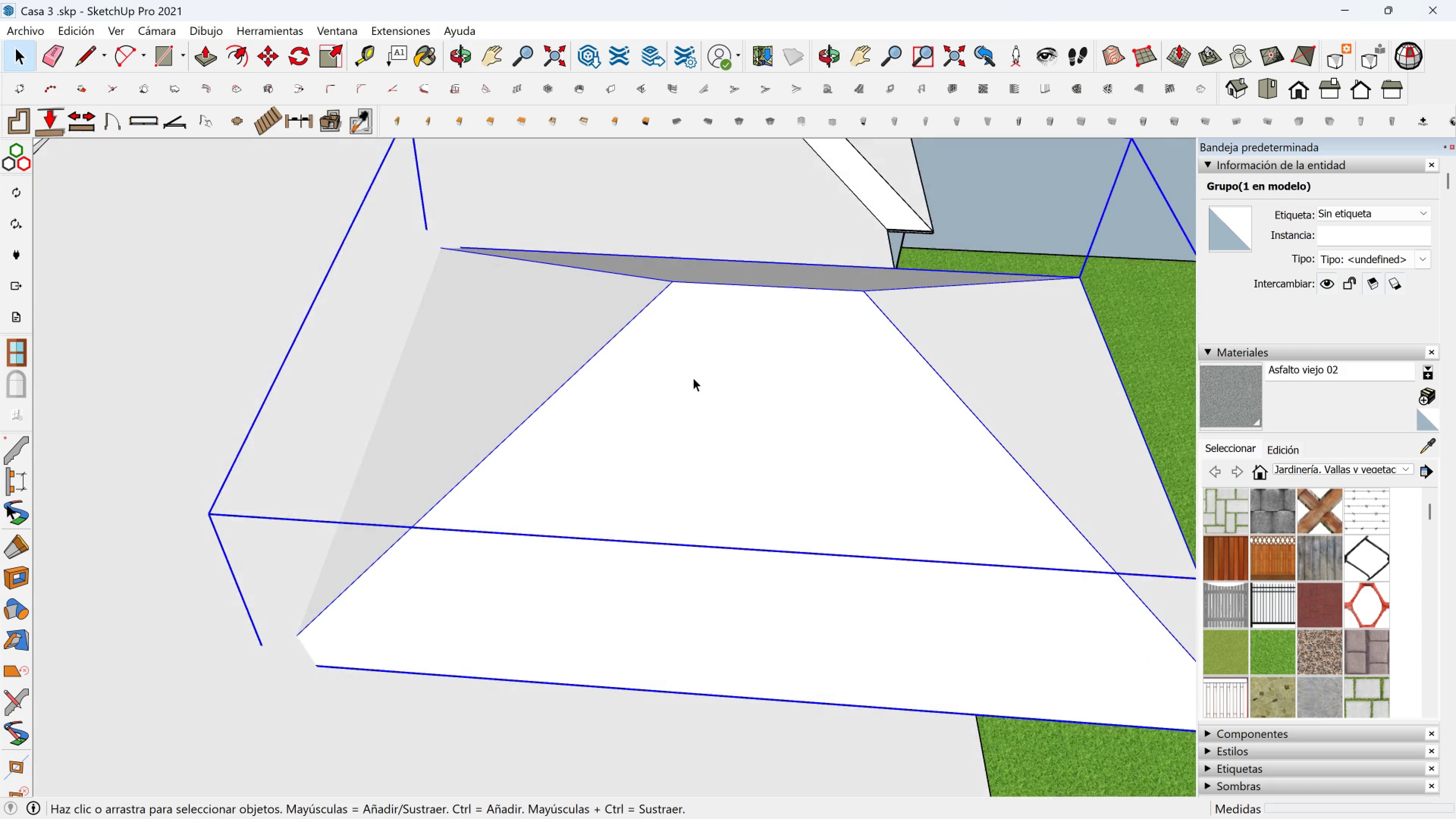 
double_click([693, 378])
 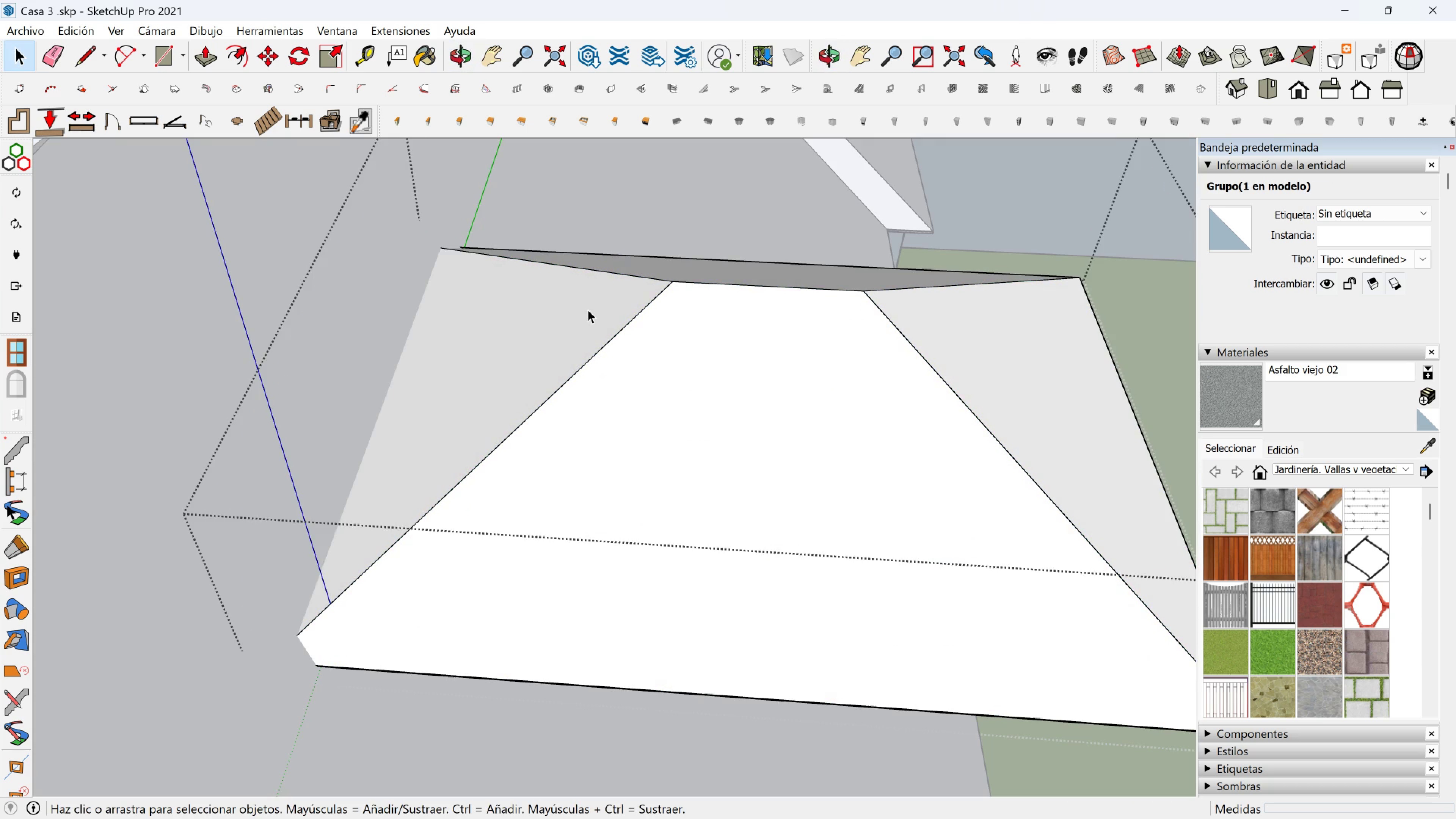 
triple_click([588, 309])
 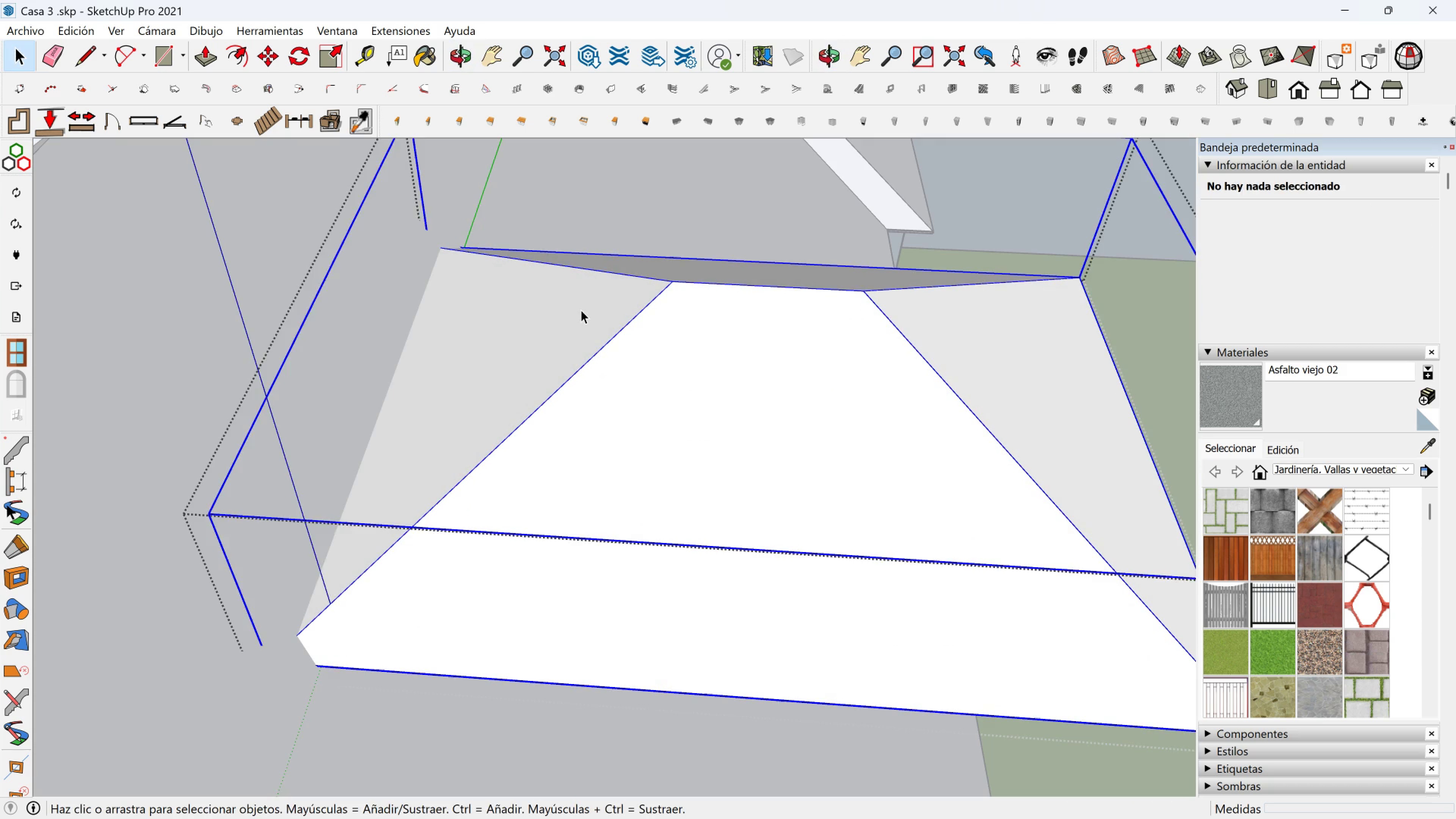 
triple_click([581, 310])
 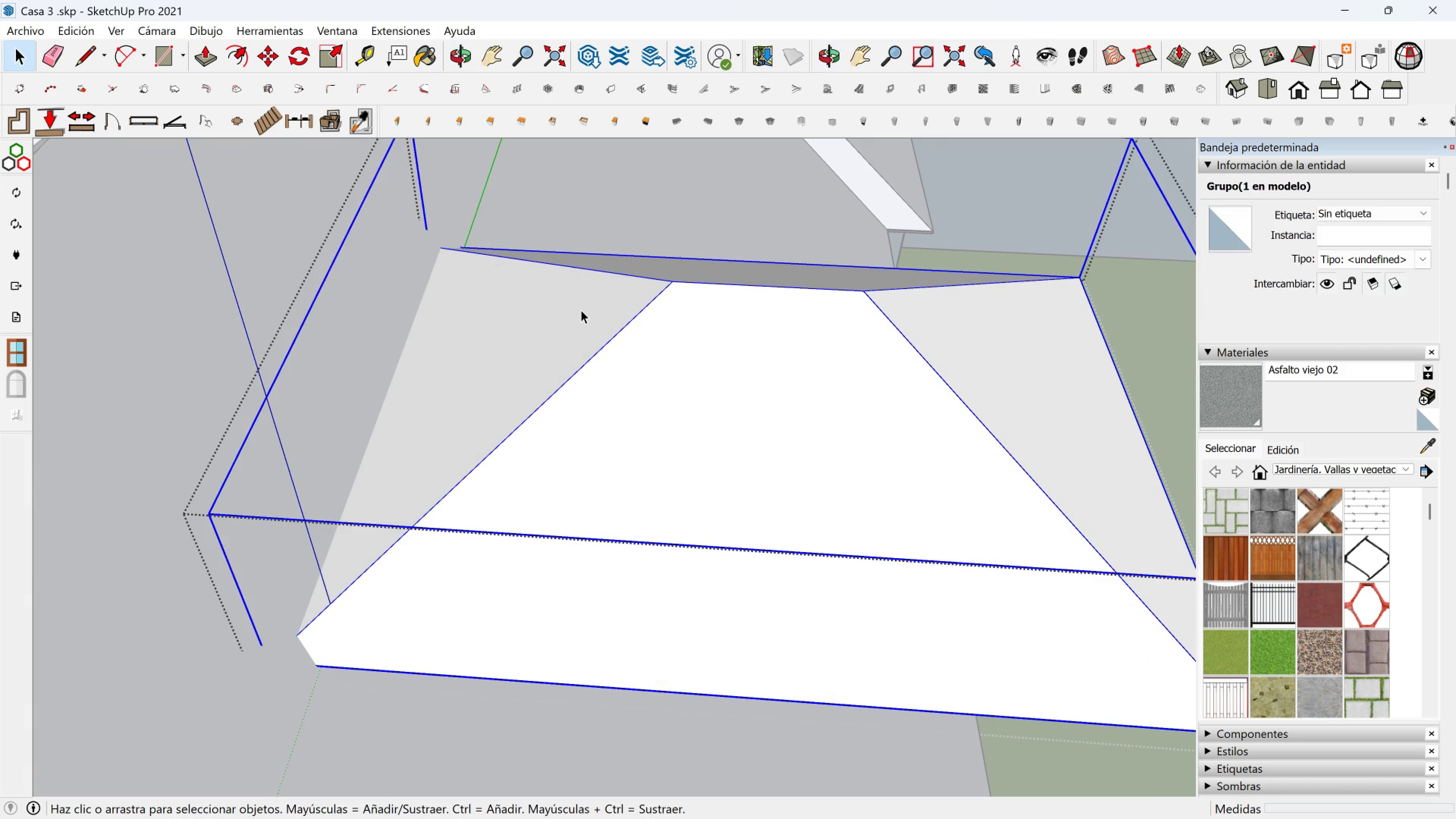 
triple_click([581, 310])
 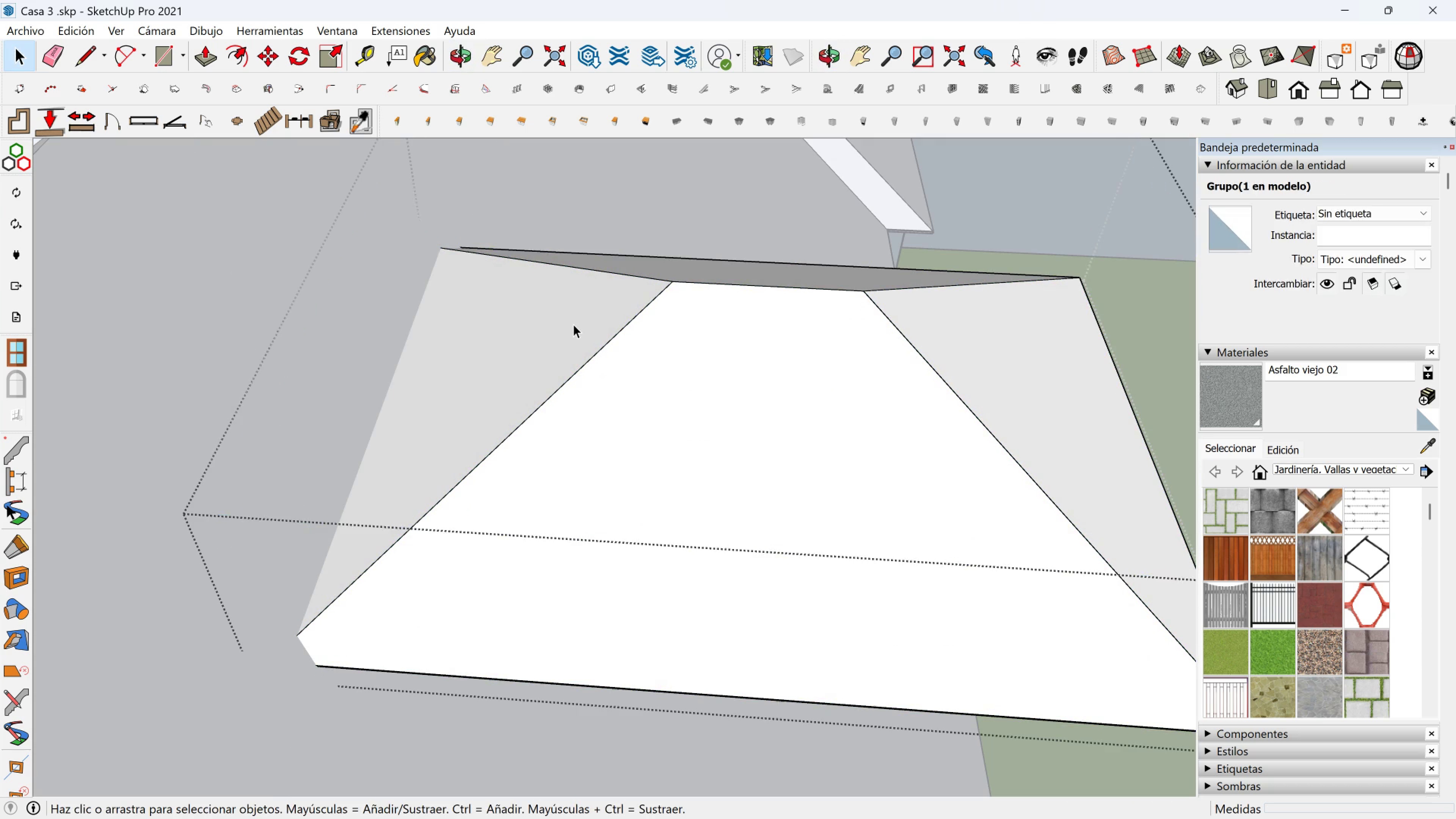 
triple_click([573, 324])
 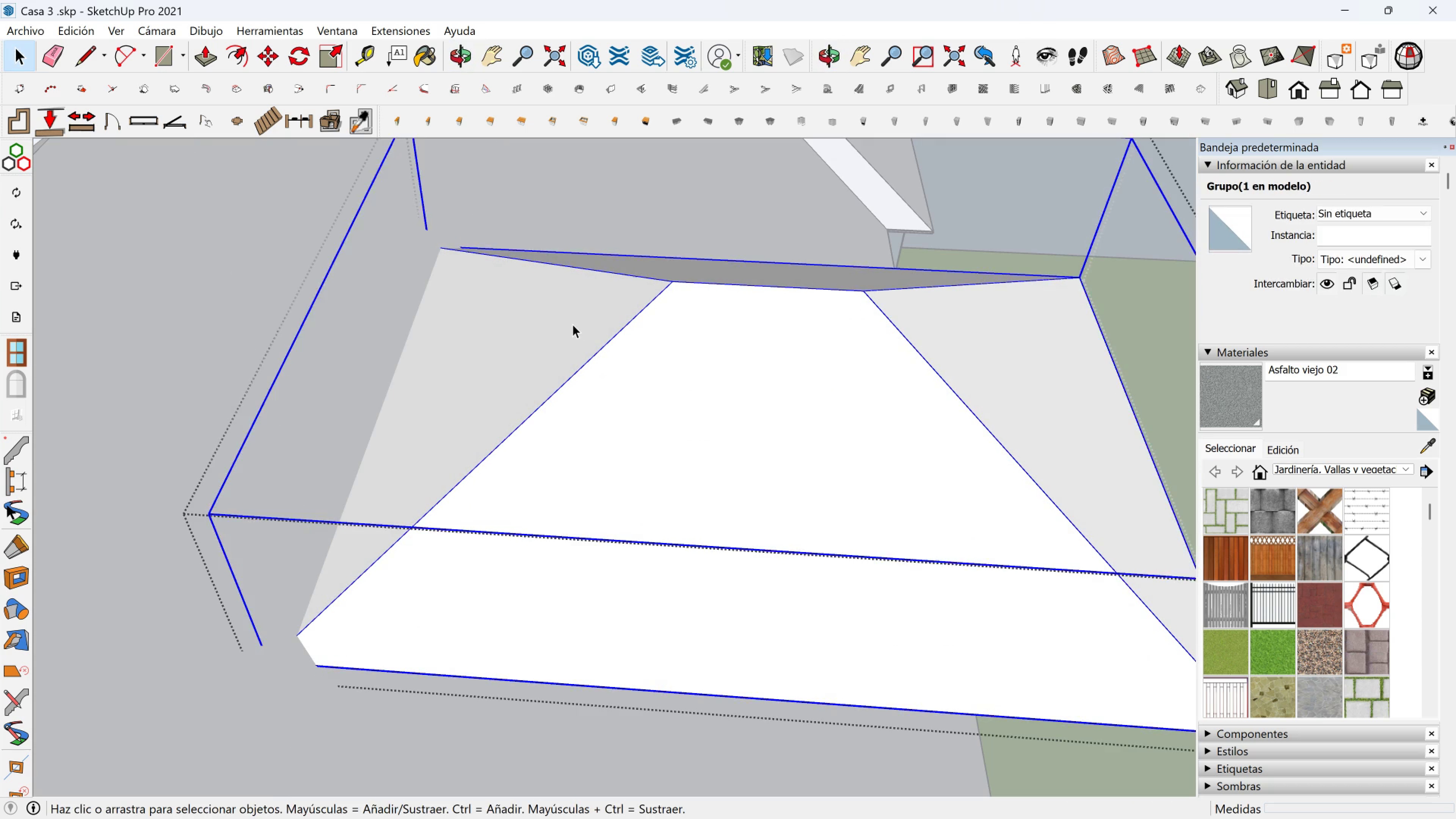 
double_click([573, 324])
 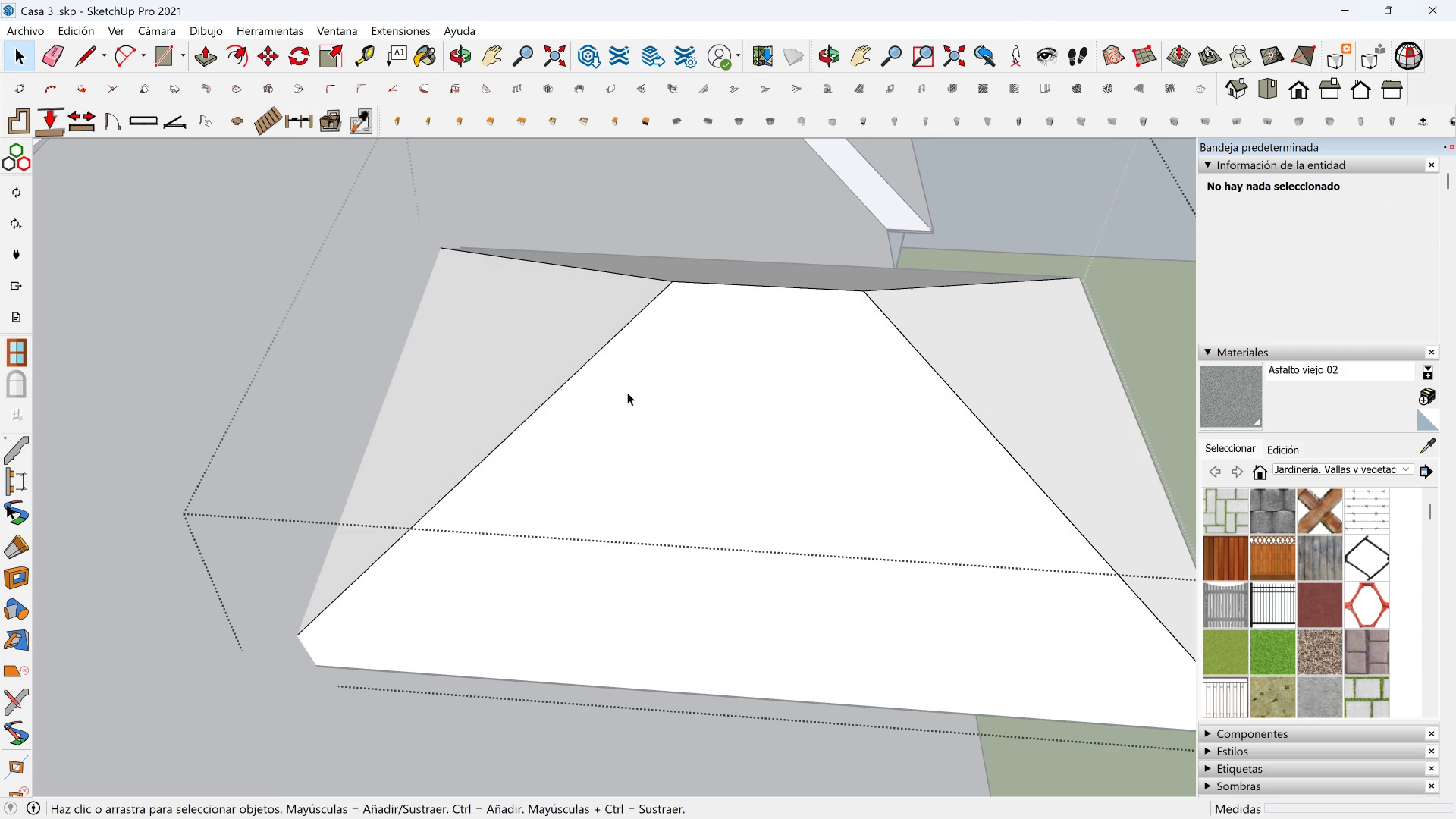 
key(Escape)
 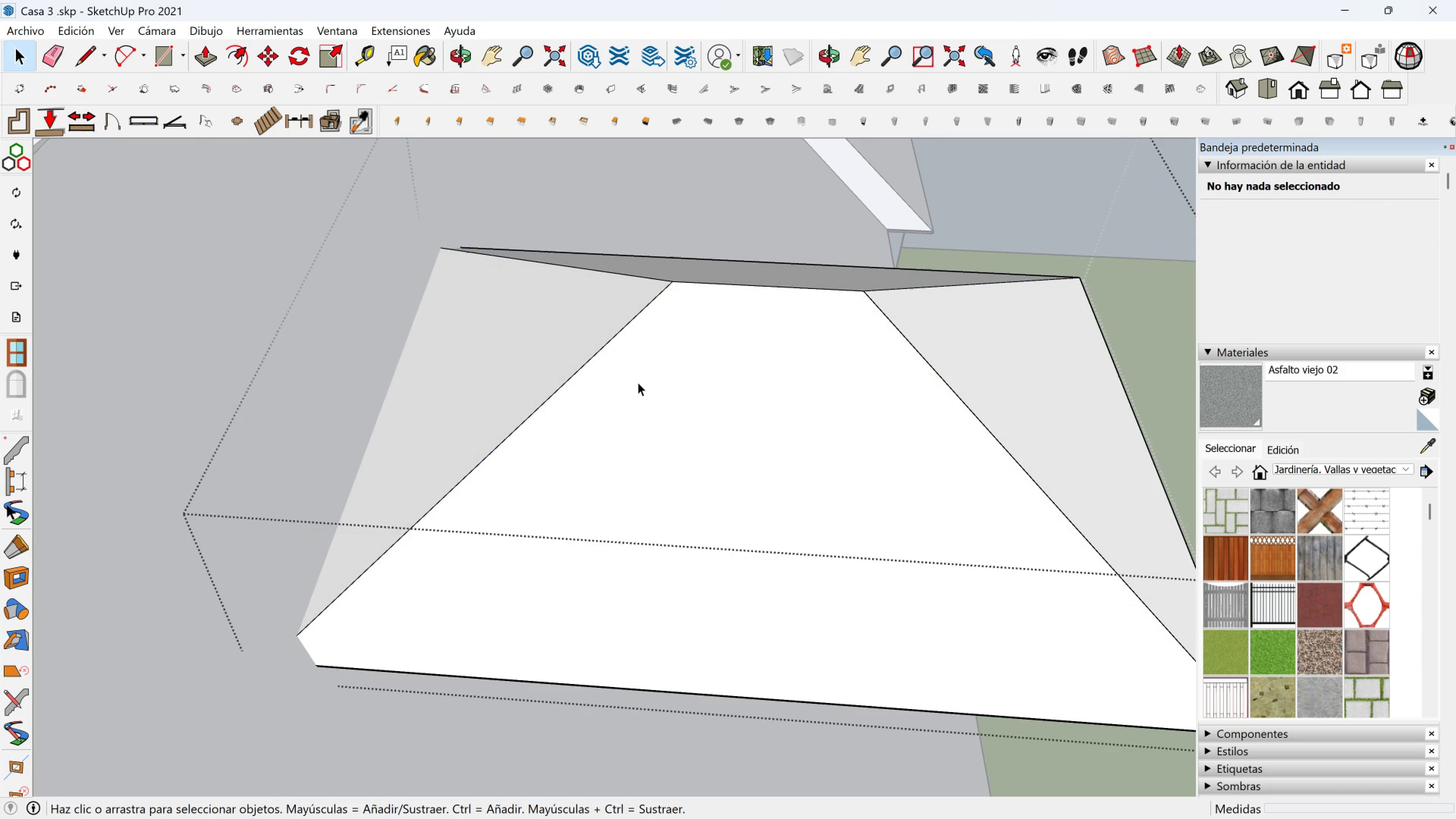 
key(Escape)
 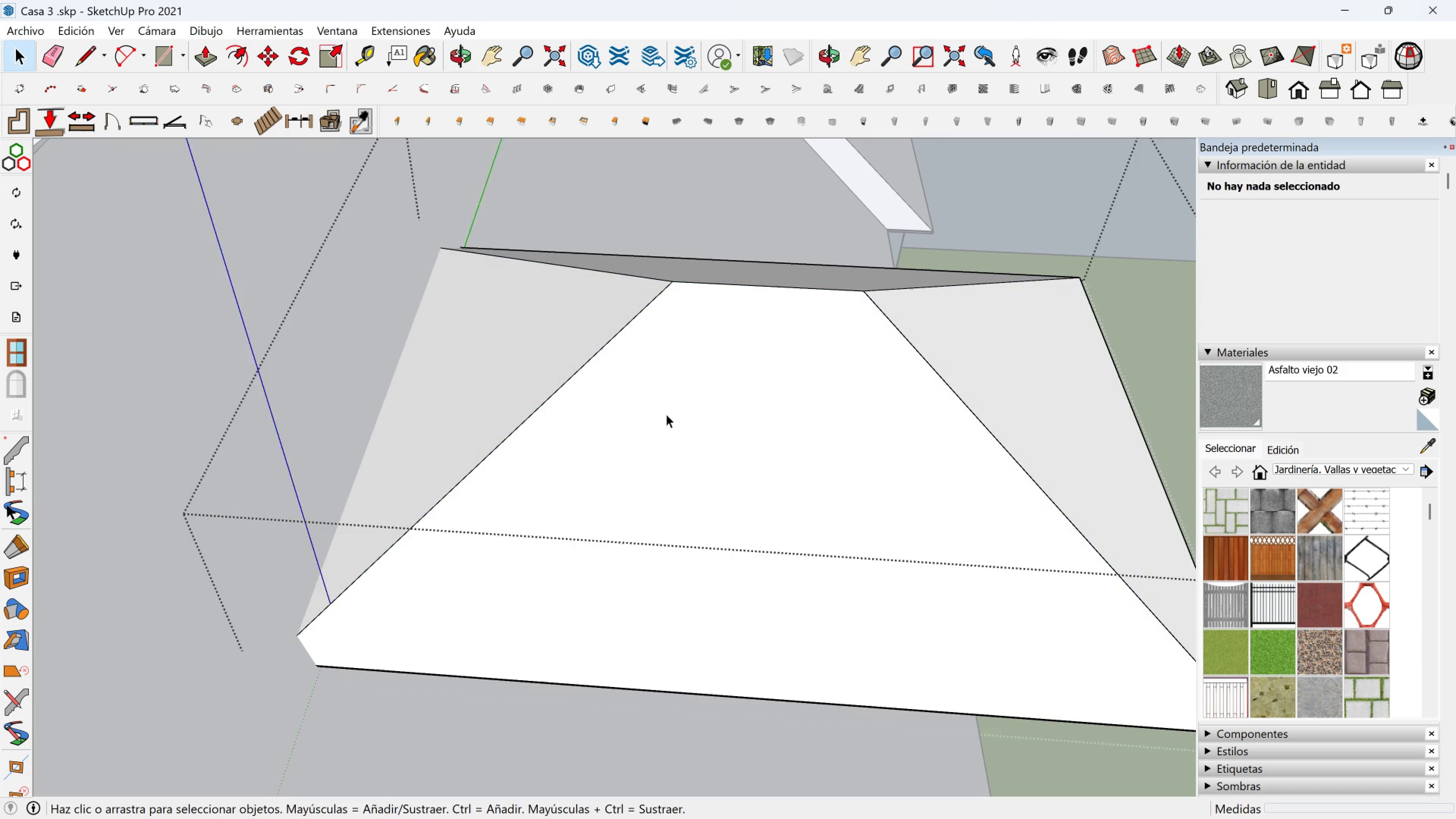 
key(Escape)
 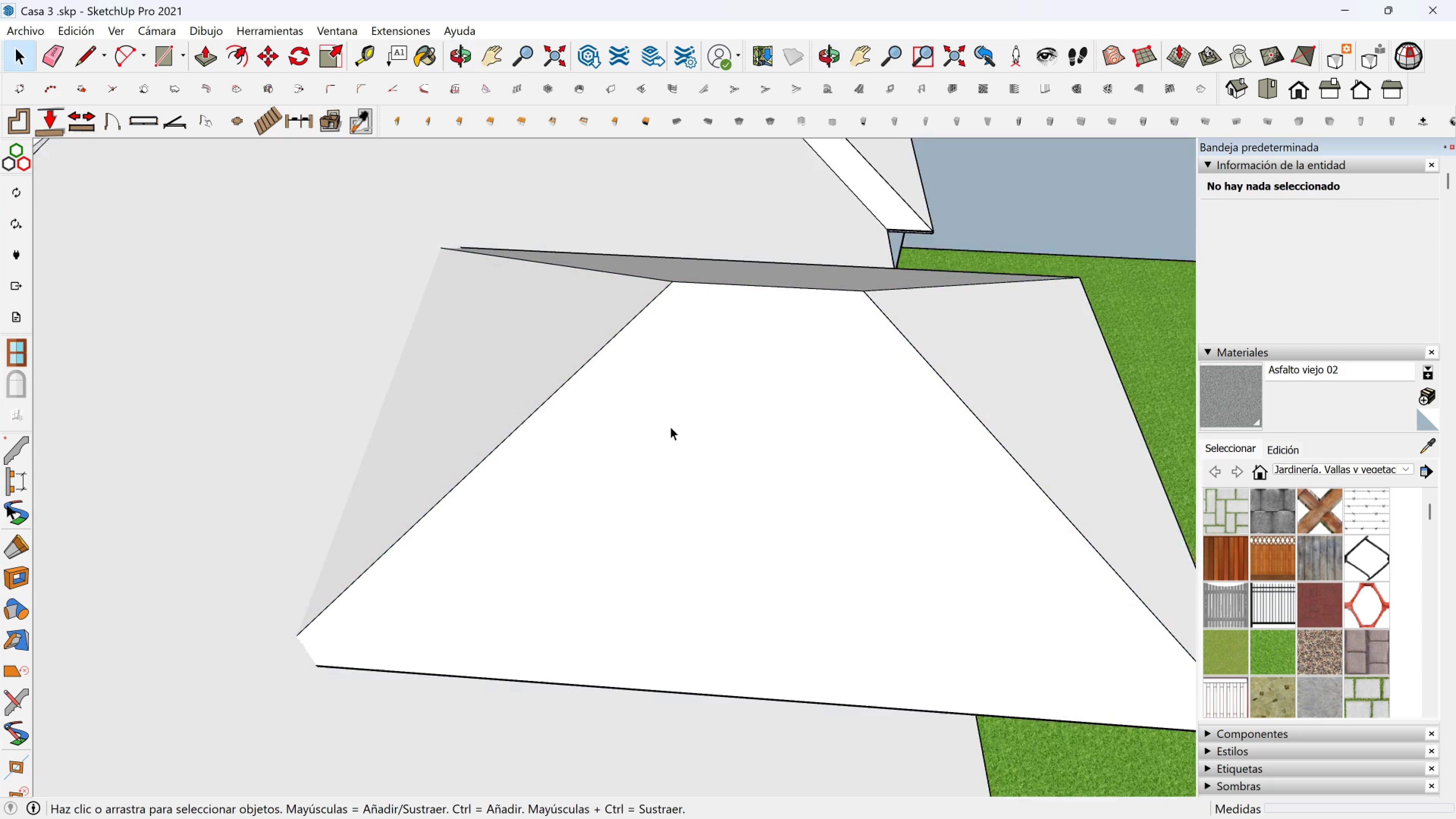 
scroll: coordinate [669, 424], scroll_direction: down, amount: 1.0